 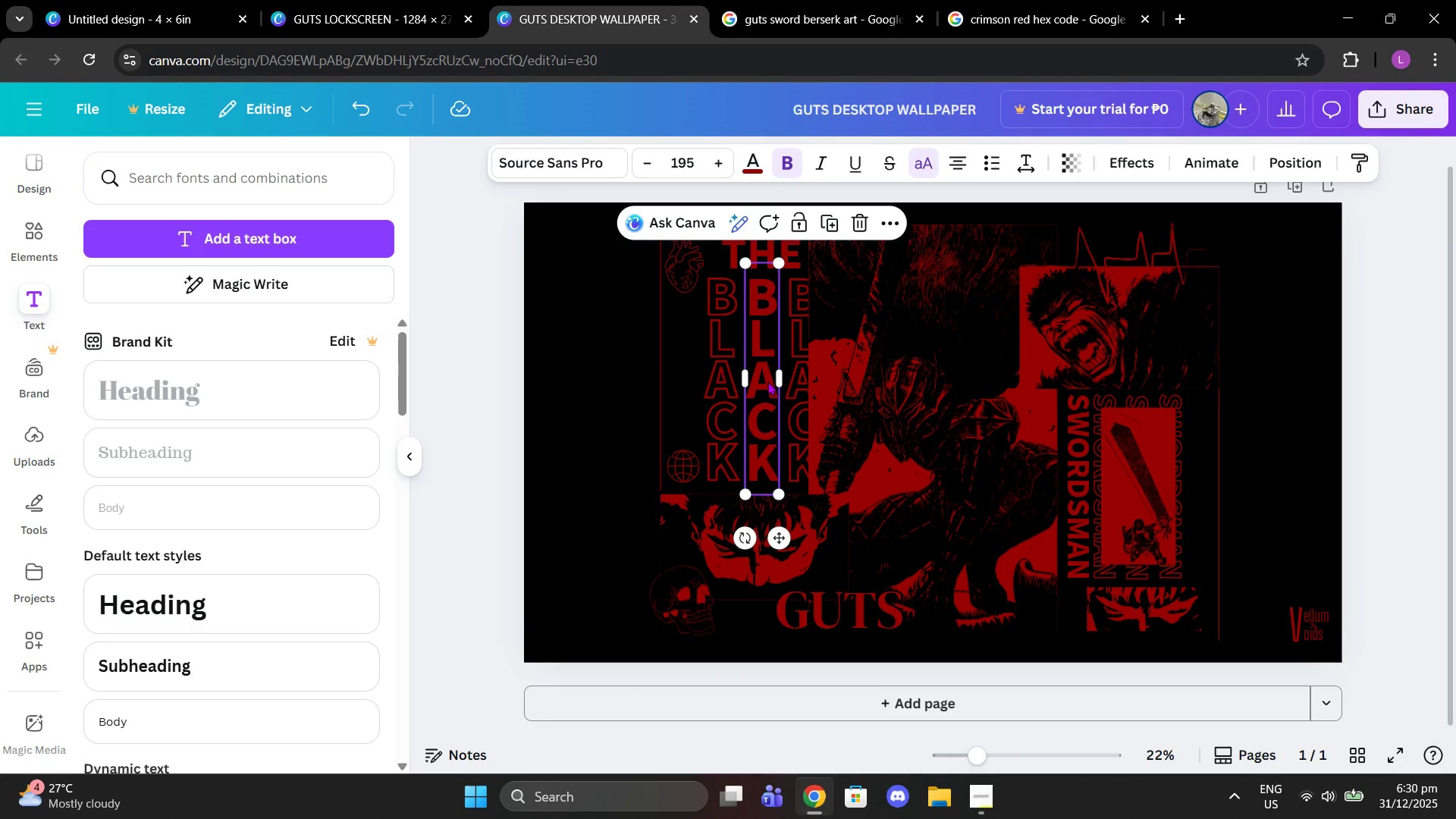 
key(Control+C)
 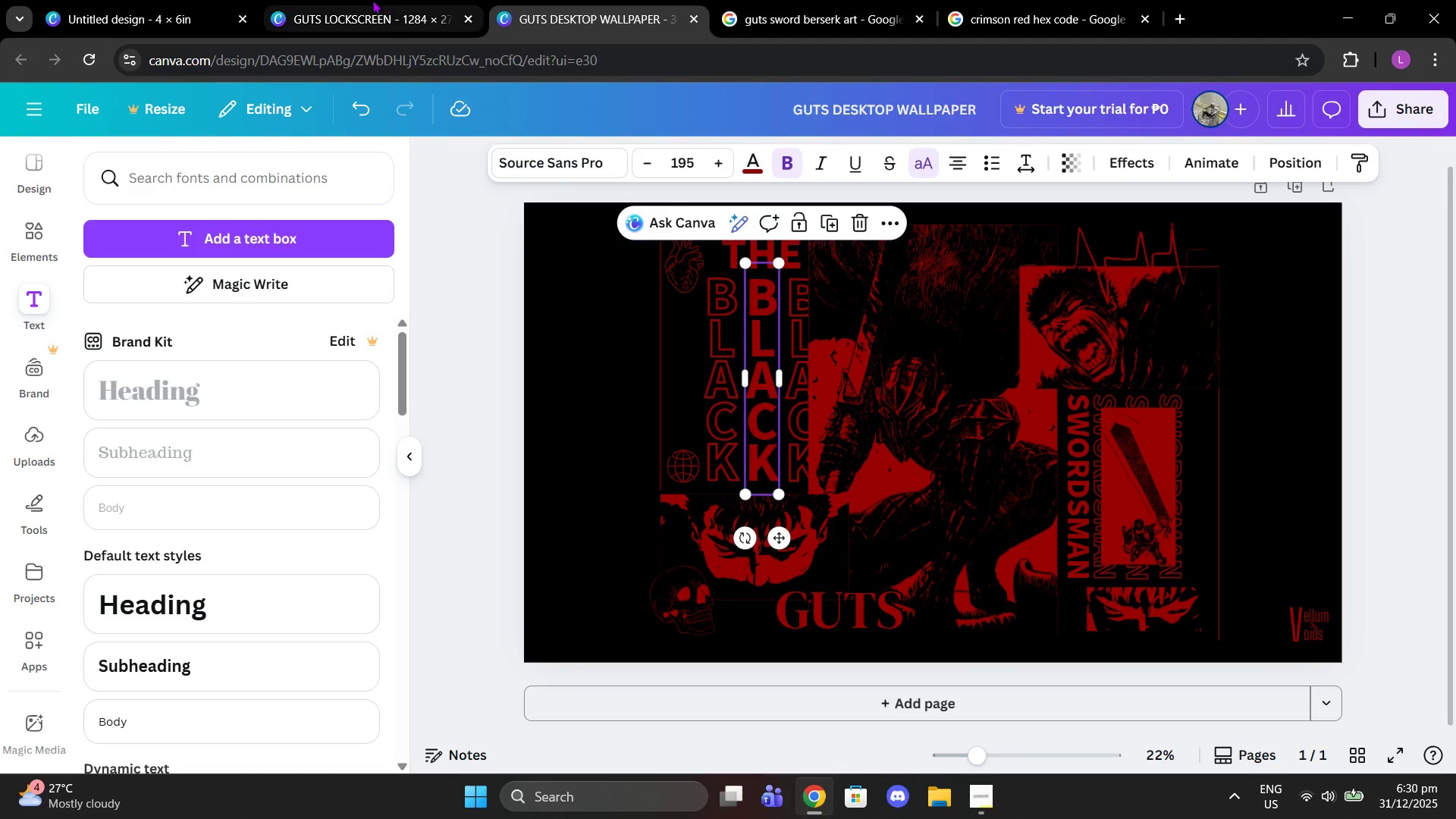 
left_click([372, 0])
 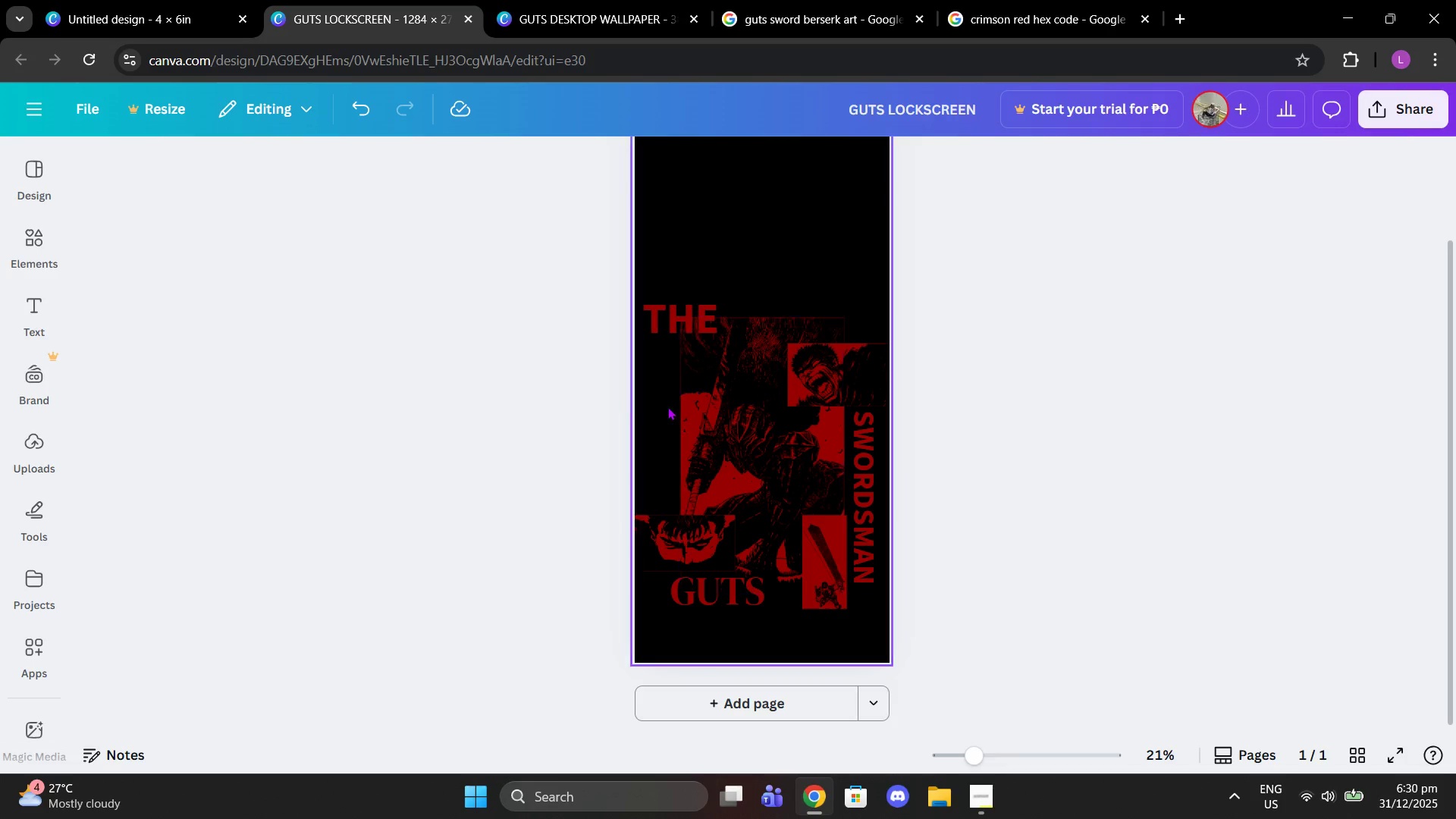 
key(Control+V)
 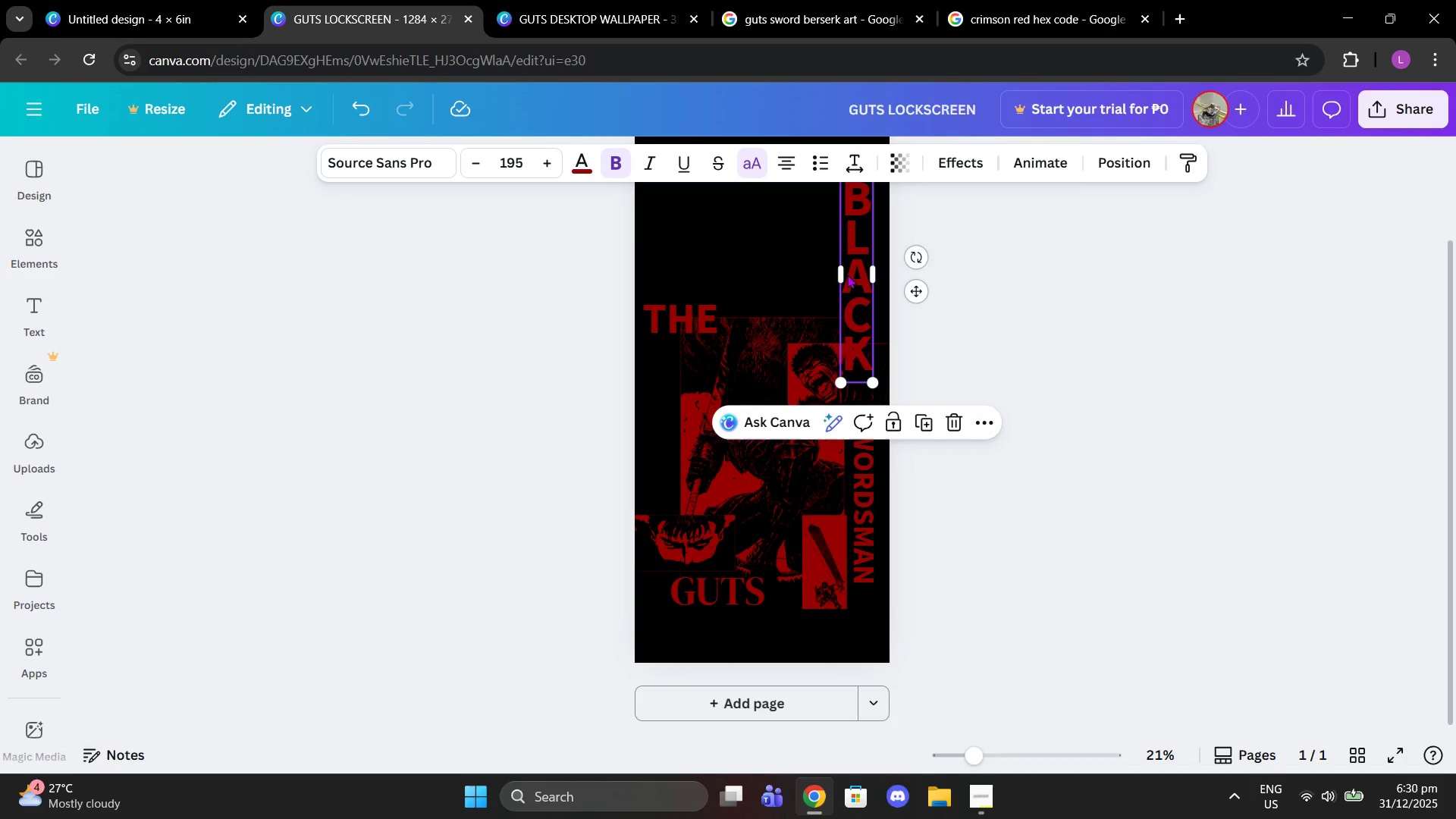 
left_click_drag(start_coordinate=[861, 282], to_coordinate=[667, 447])
 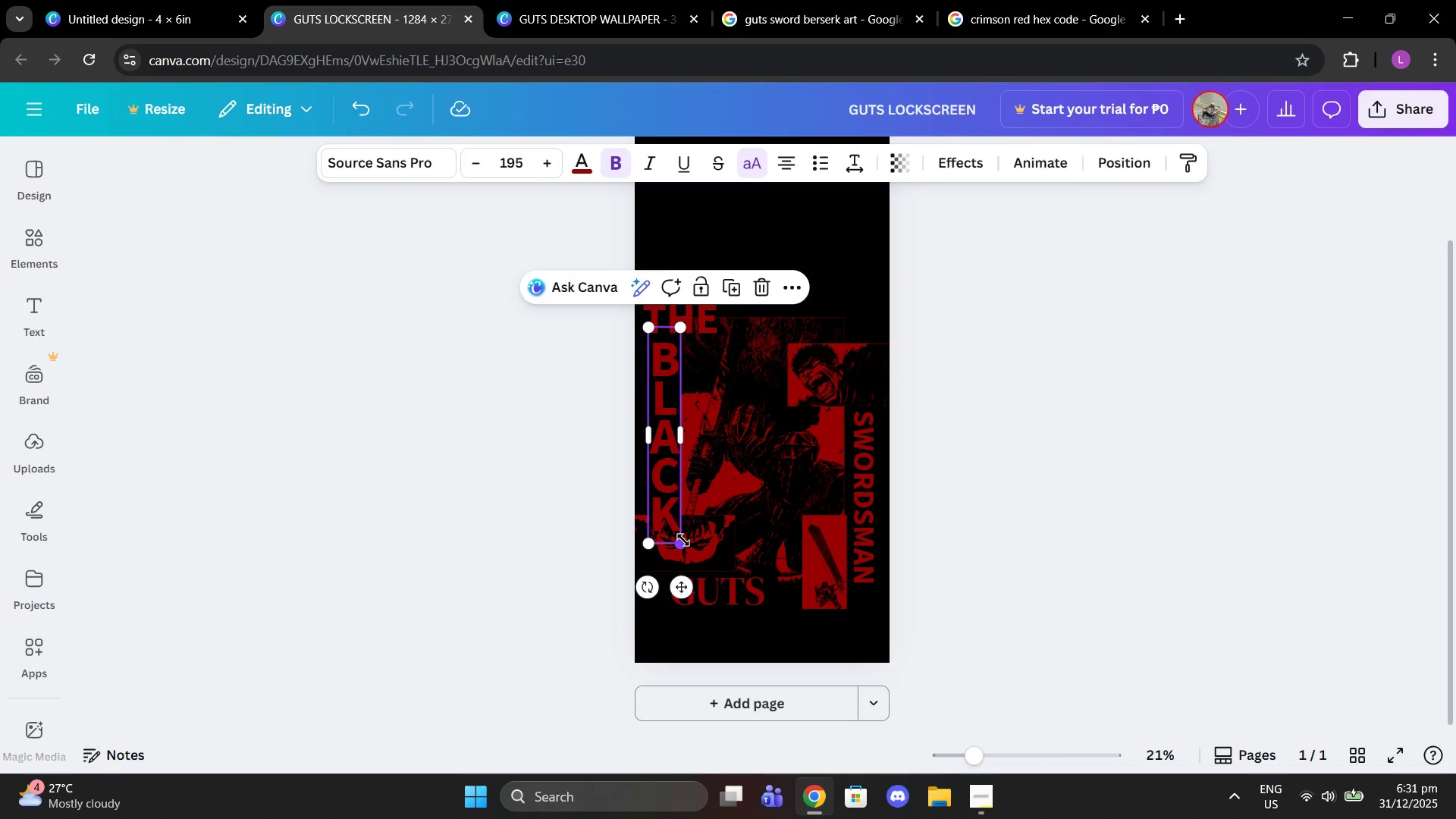 
left_click_drag(start_coordinate=[683, 544], to_coordinate=[645, 519])
 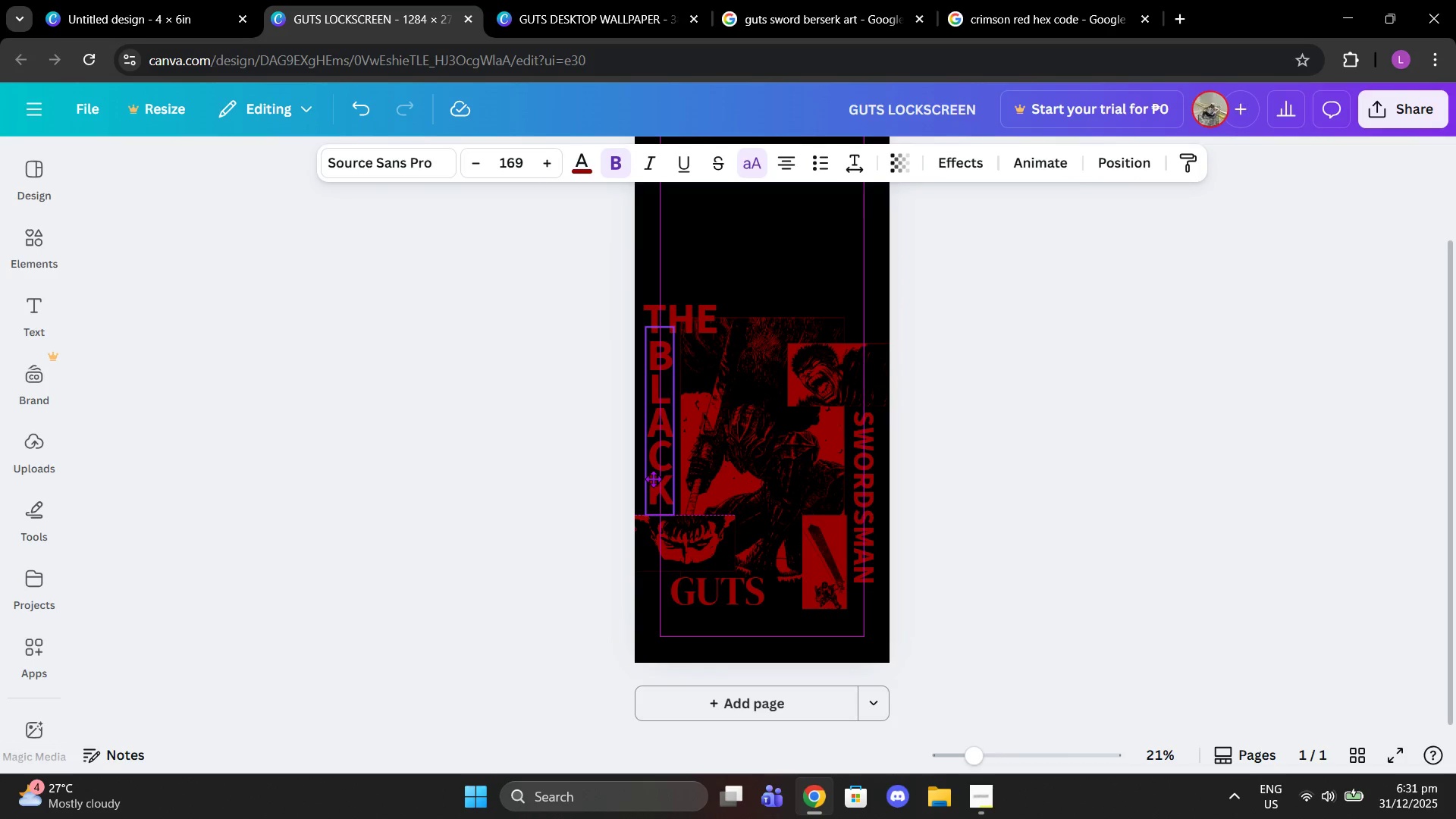 
left_click([958, 472])
 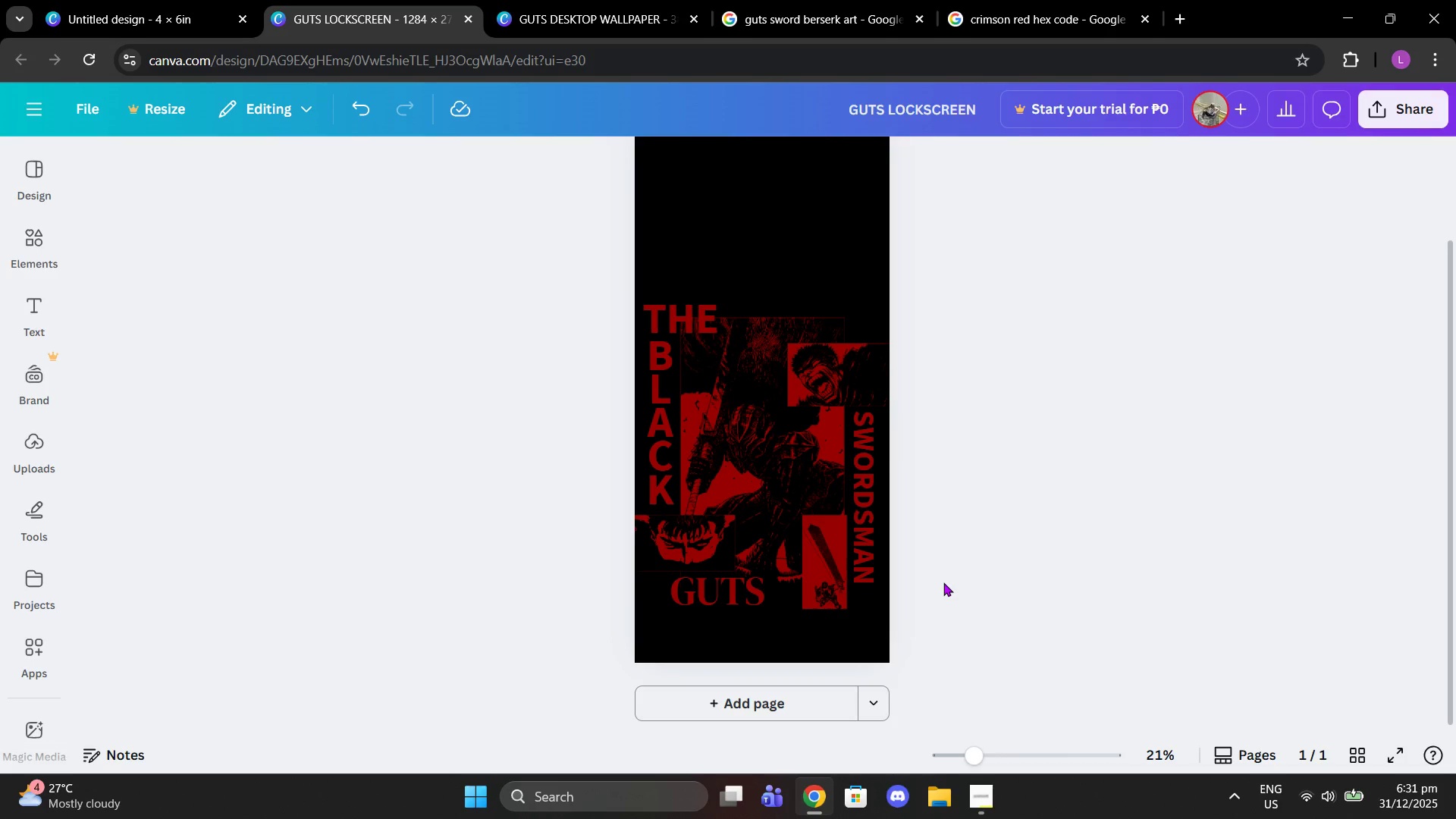 
wait(5.86)
 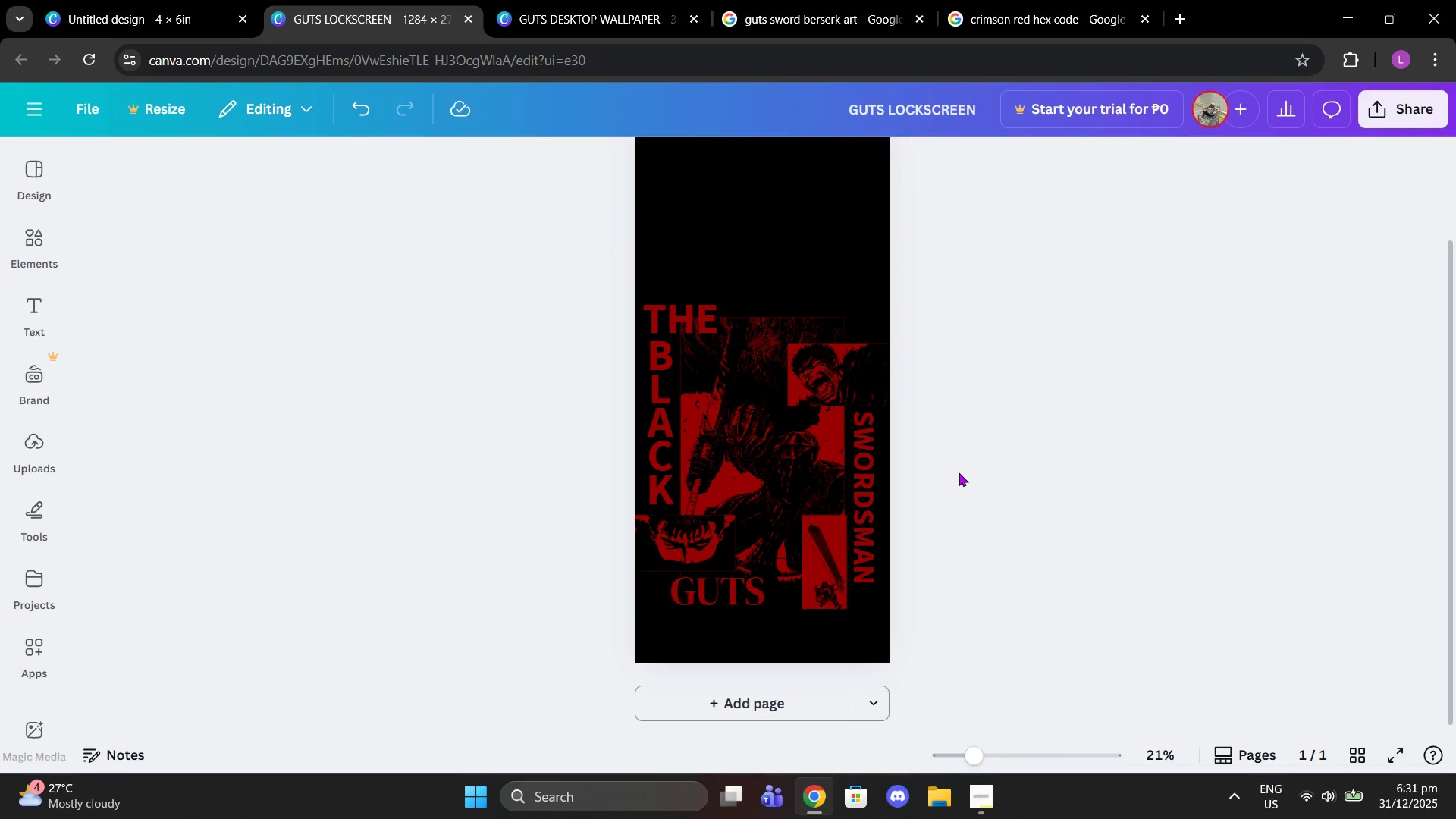 
left_click([977, 799])